 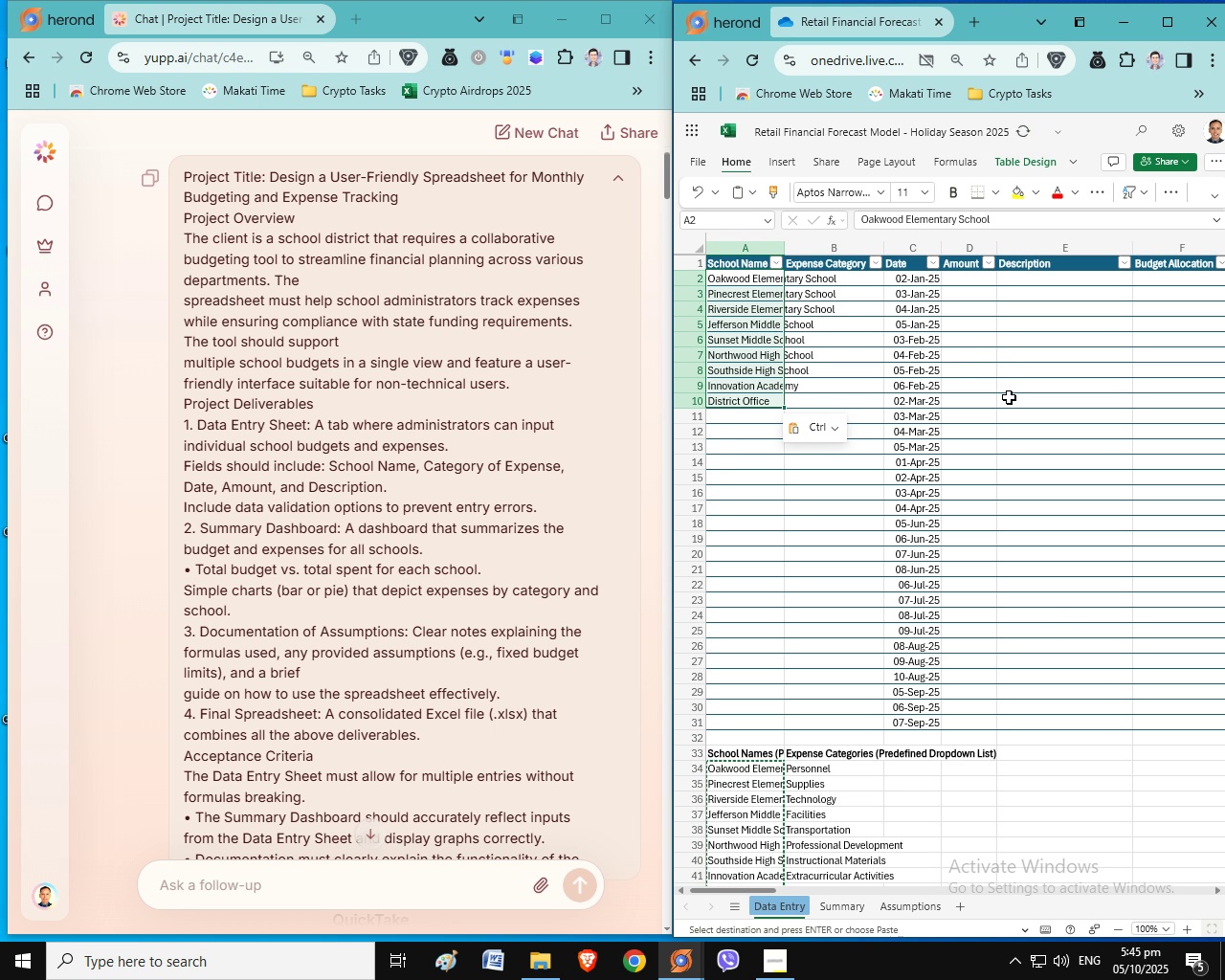 
mouse_move([845, 362])
 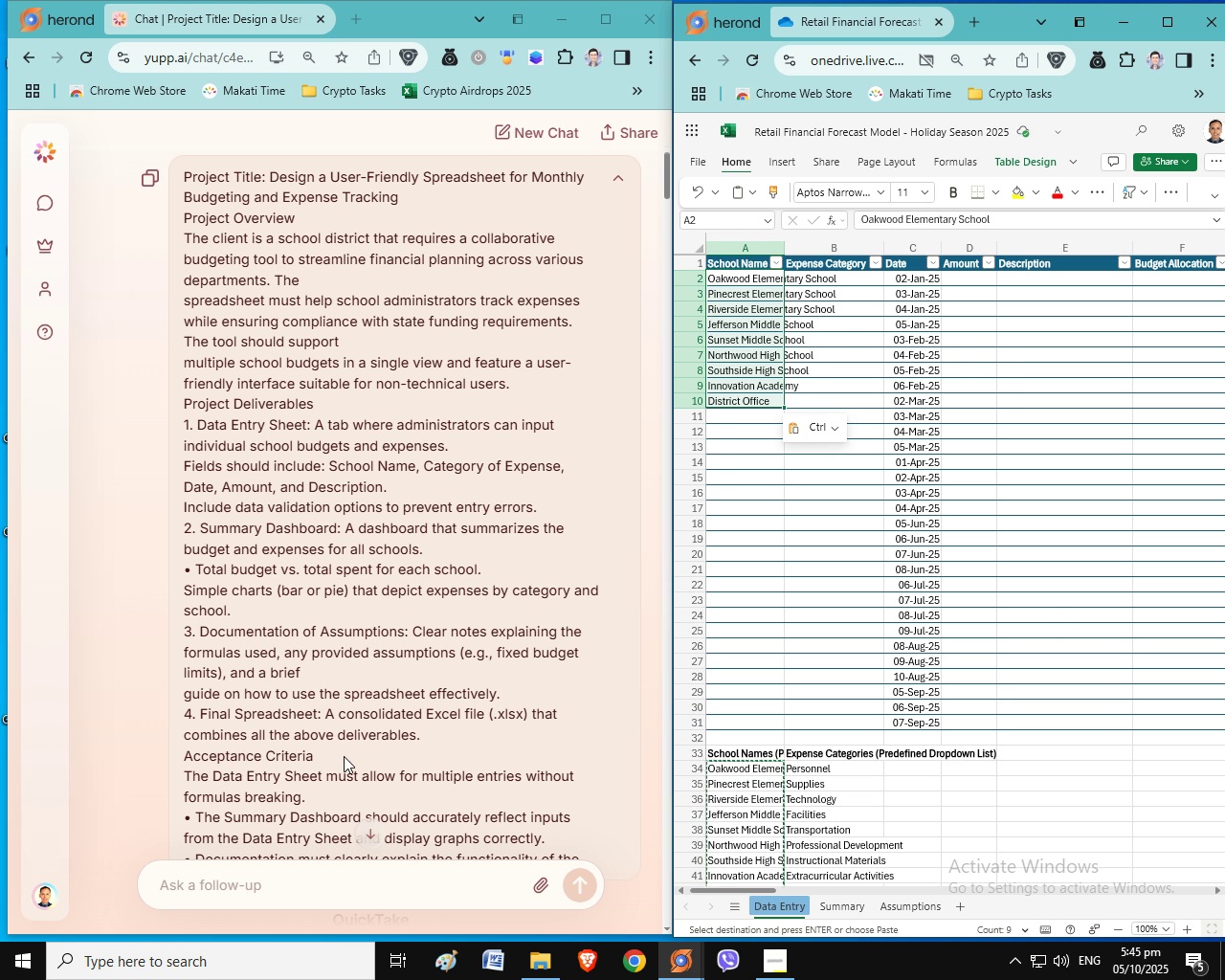 
scroll: coordinate [346, 753], scroll_direction: up, amount: 3.0
 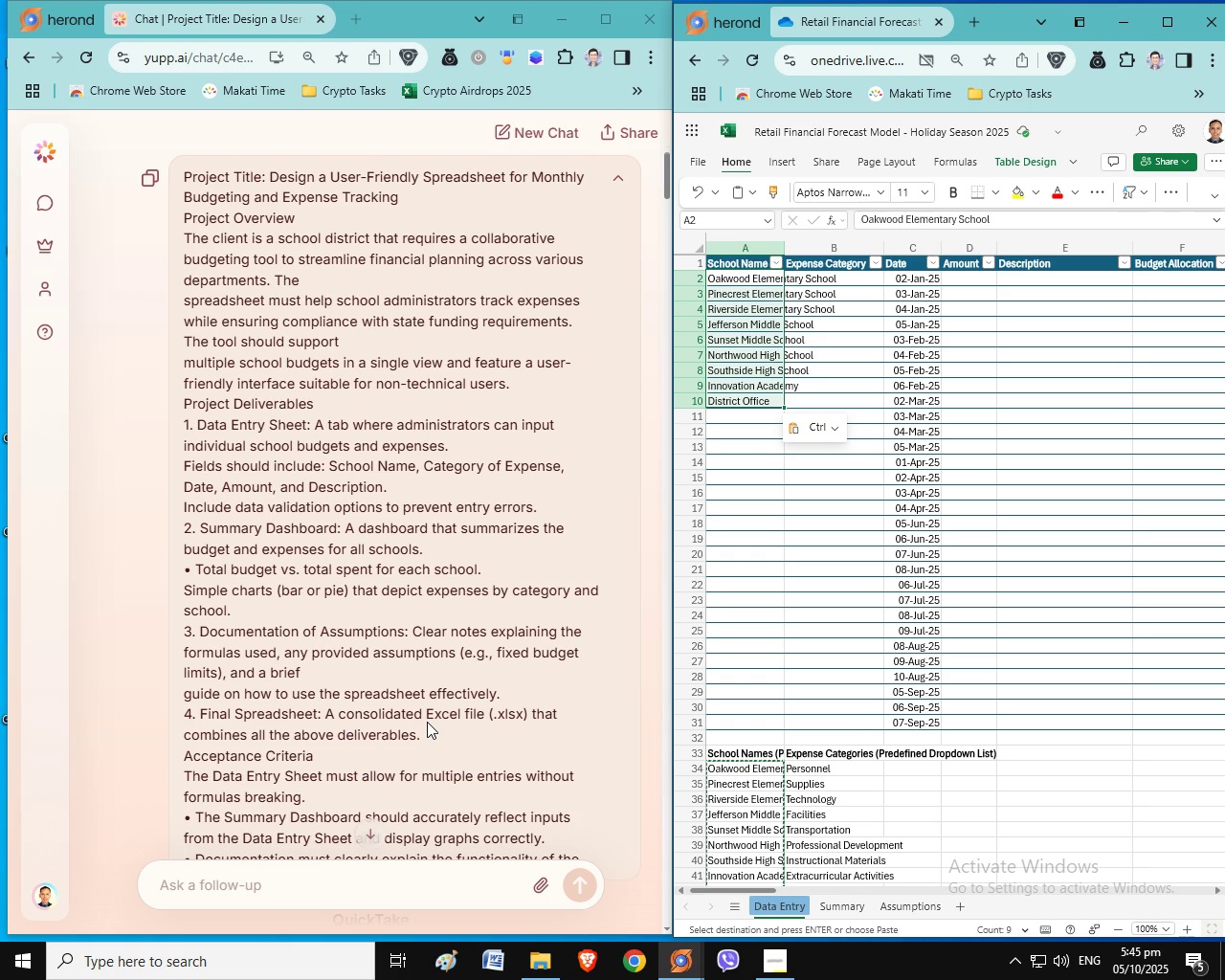 
scroll: coordinate [485, 639], scroll_direction: down, amount: 1.0
 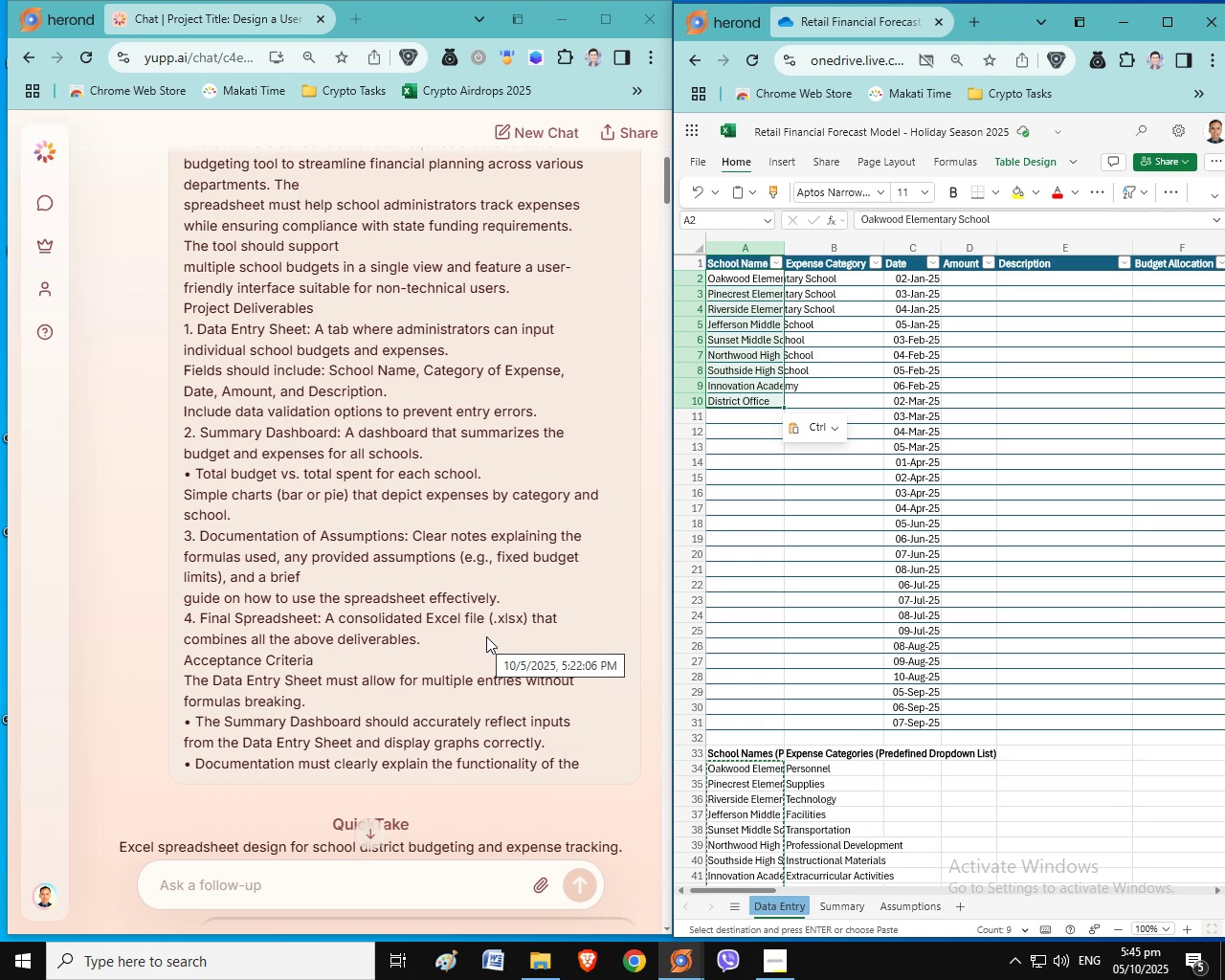 
scroll: coordinate [488, 635], scroll_direction: up, amount: 4.0
 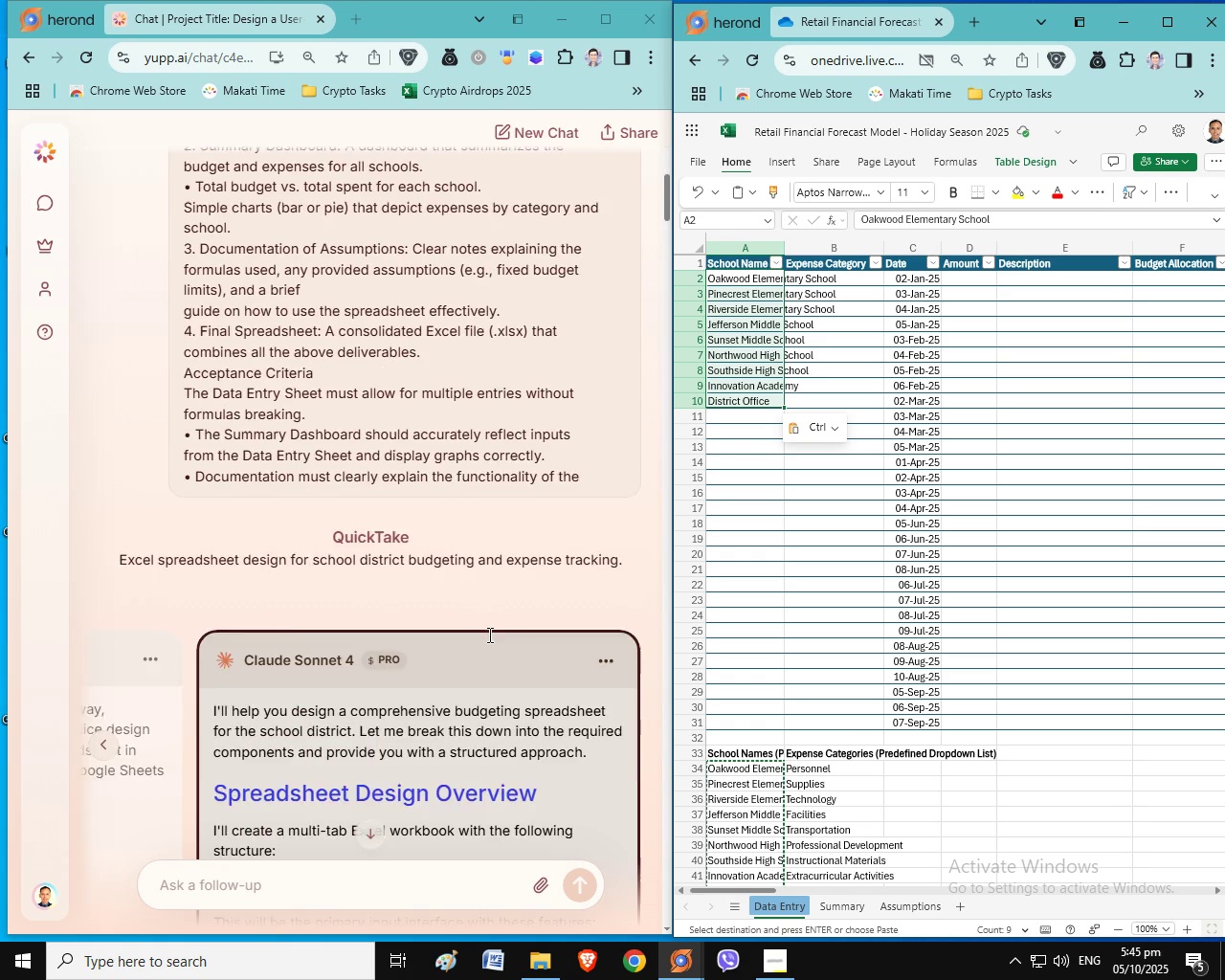 
scroll: coordinate [494, 630], scroll_direction: down, amount: 10.0